 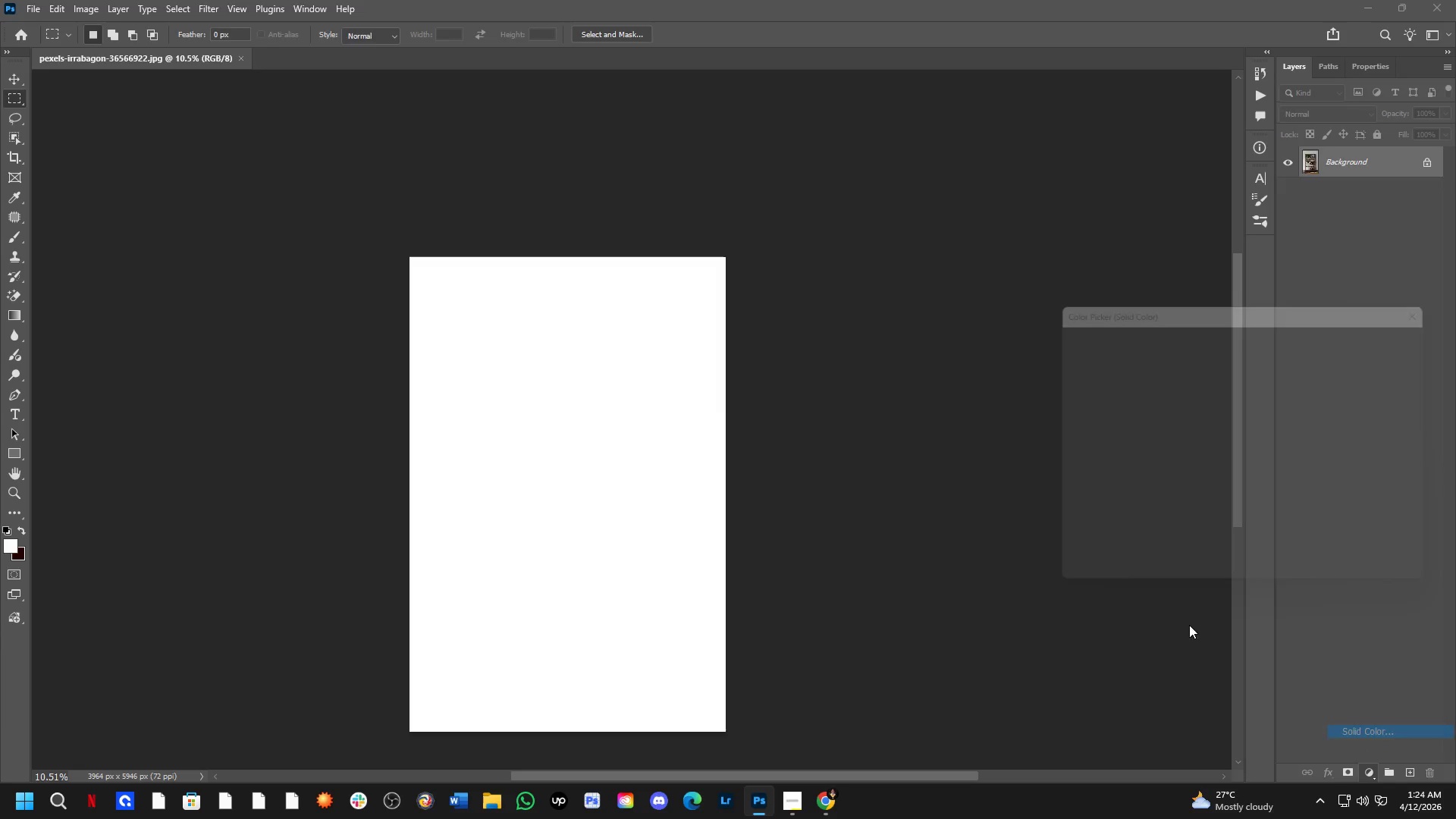 
left_click([1406, 333])
 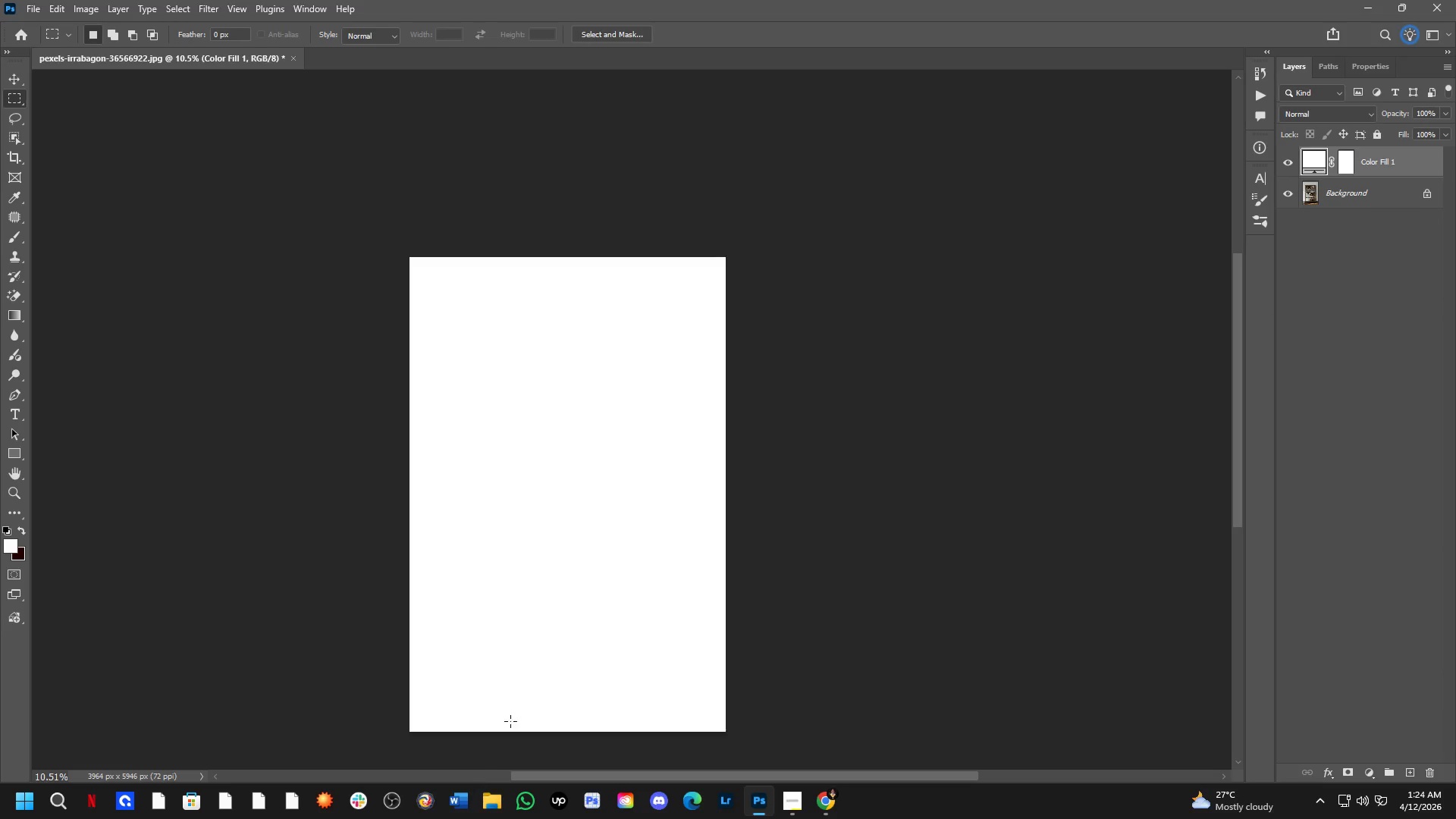 
key(Control+V)
 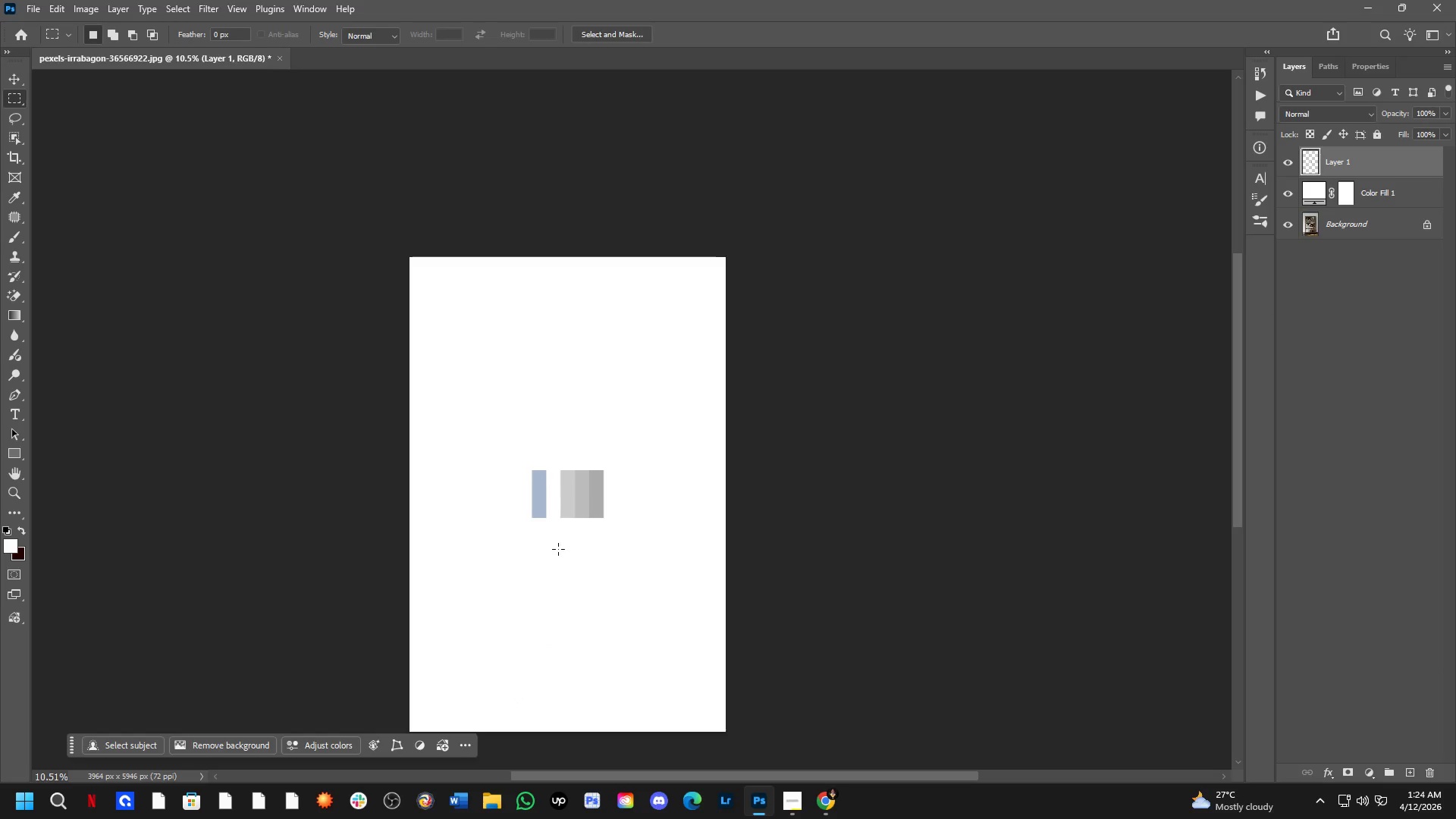 
scroll: coordinate [1100, 341], scroll_direction: up, amount: 10.0
 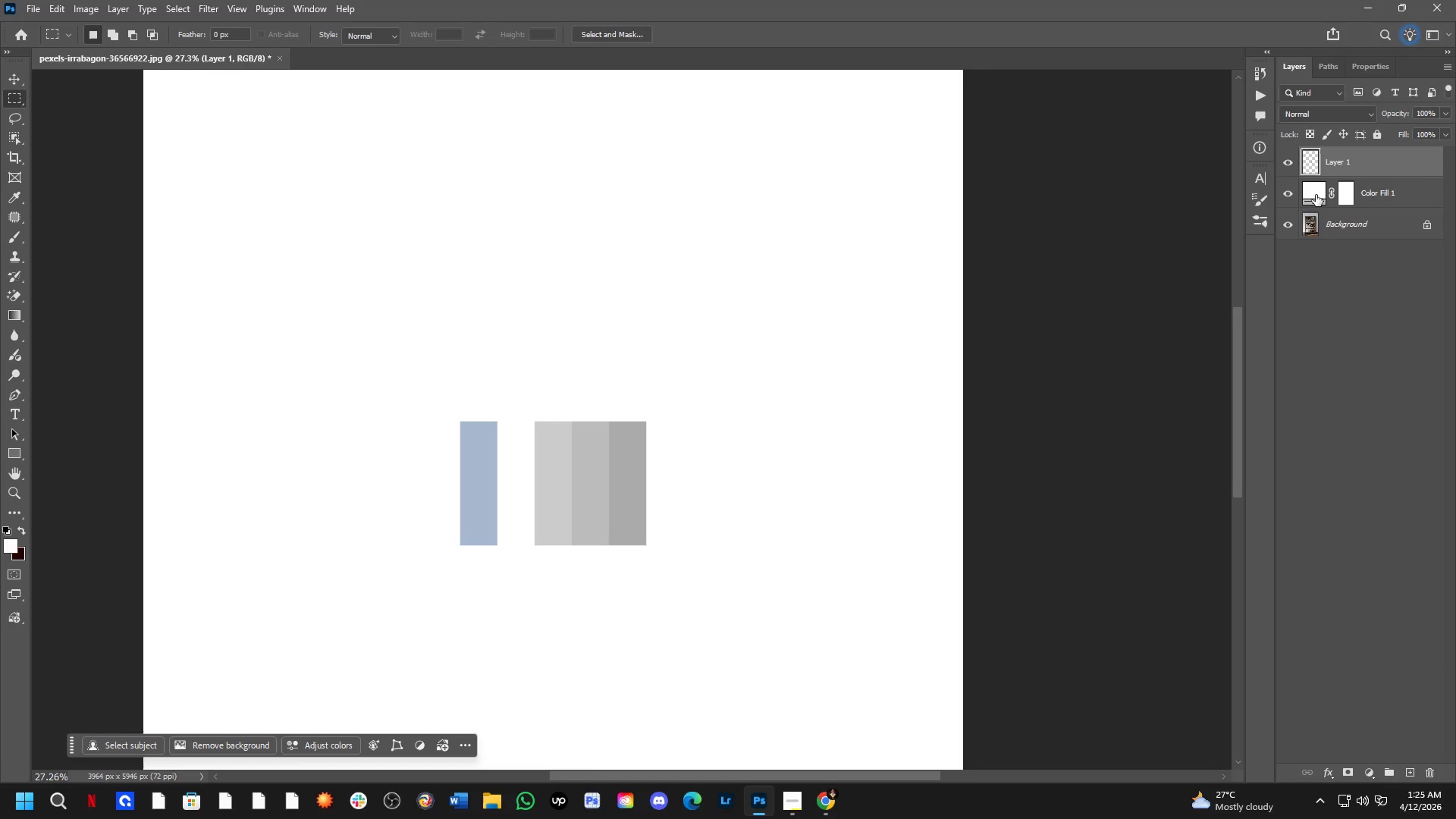 
double_click([1316, 195])
 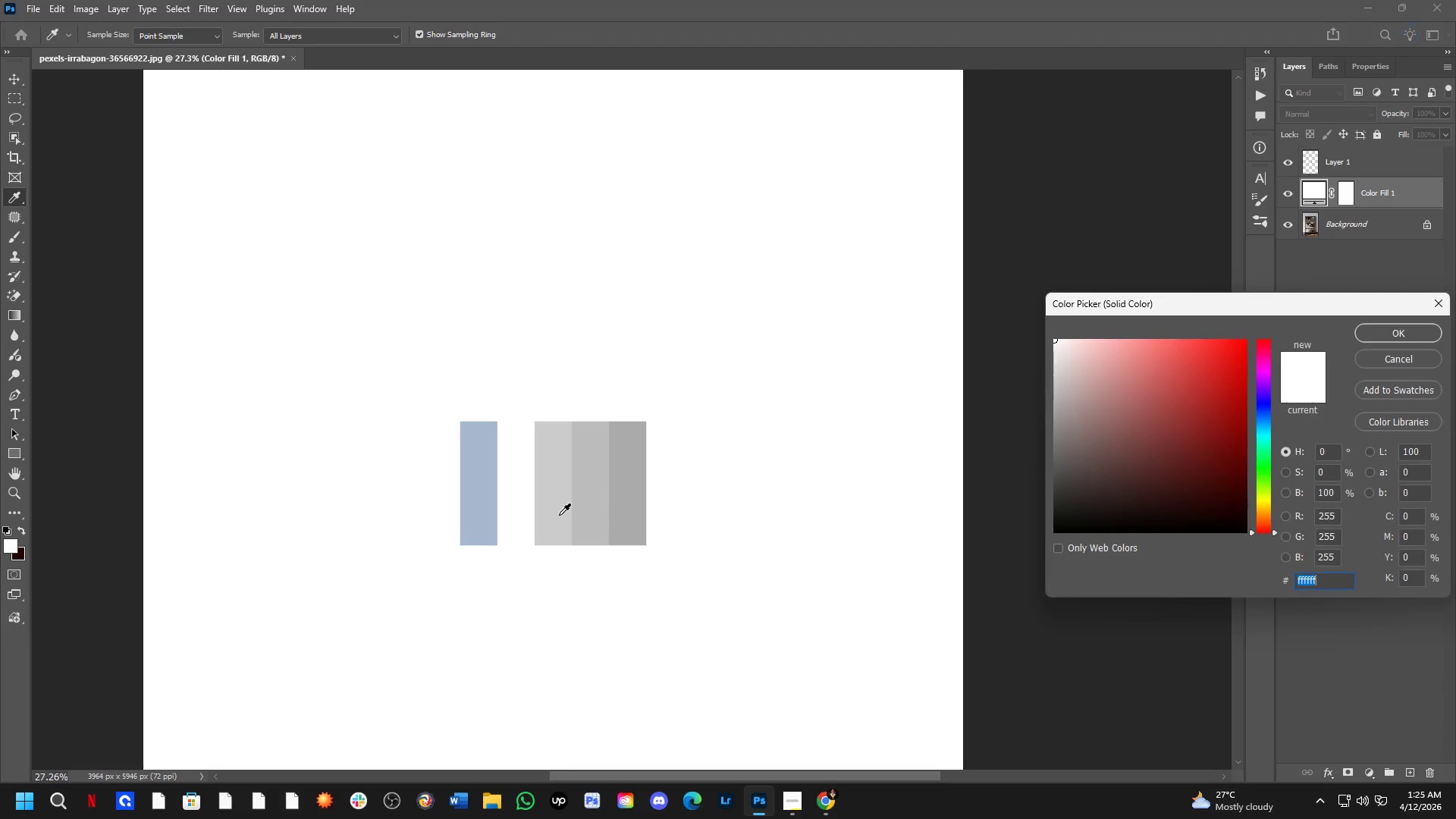 
left_click([506, 507])
 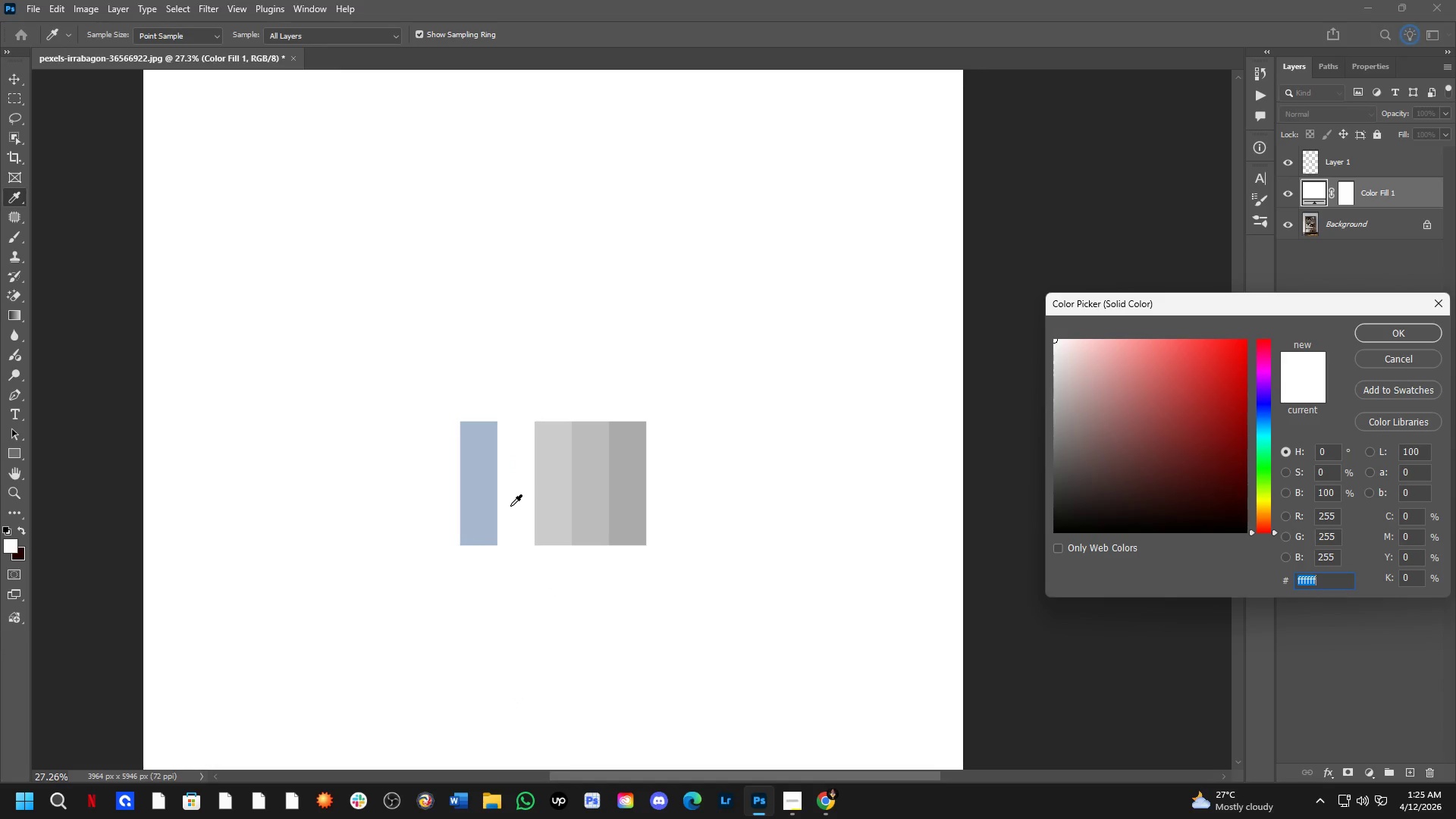 
left_click([510, 506])